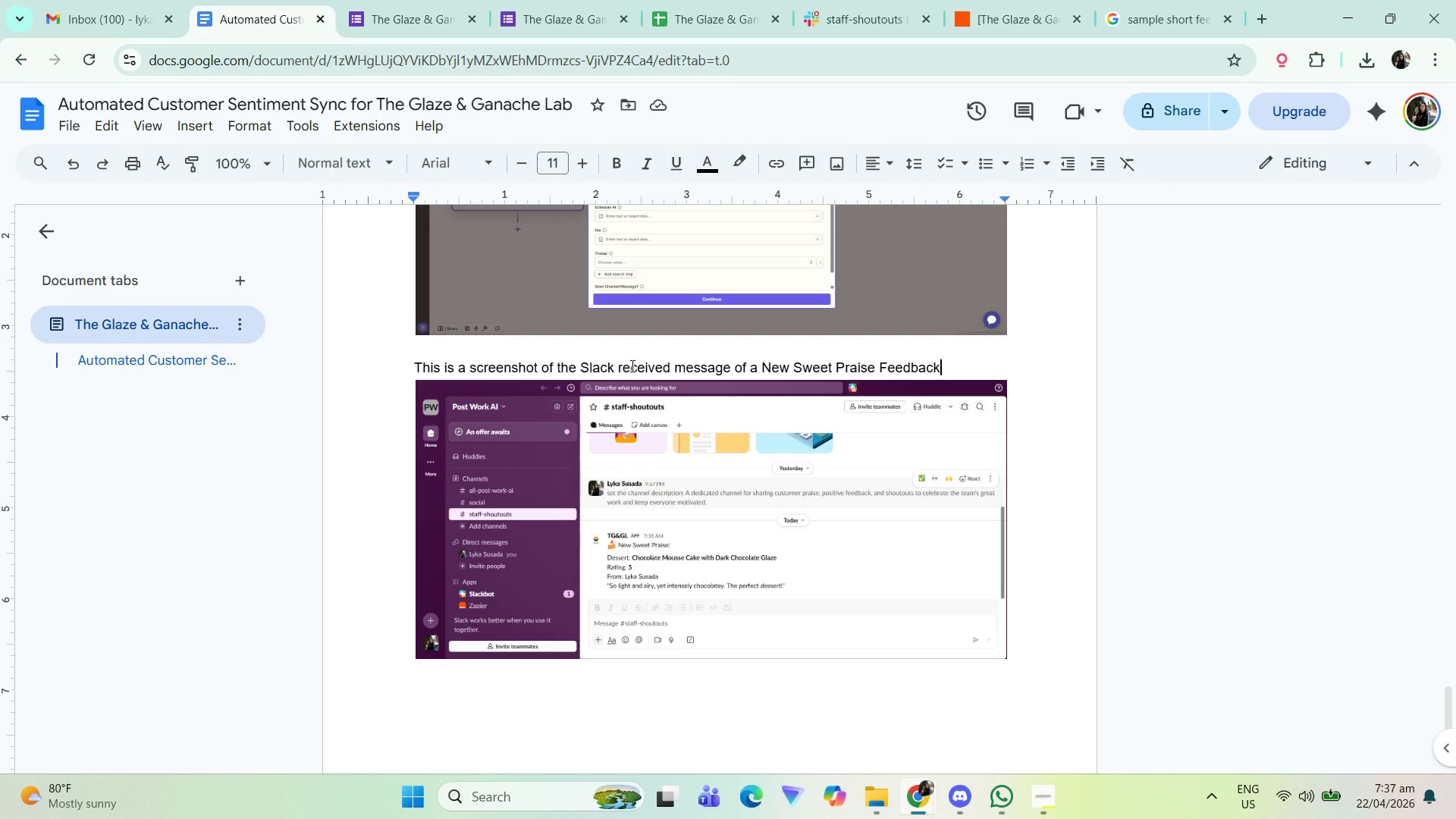 
left_click([1020, 661])
 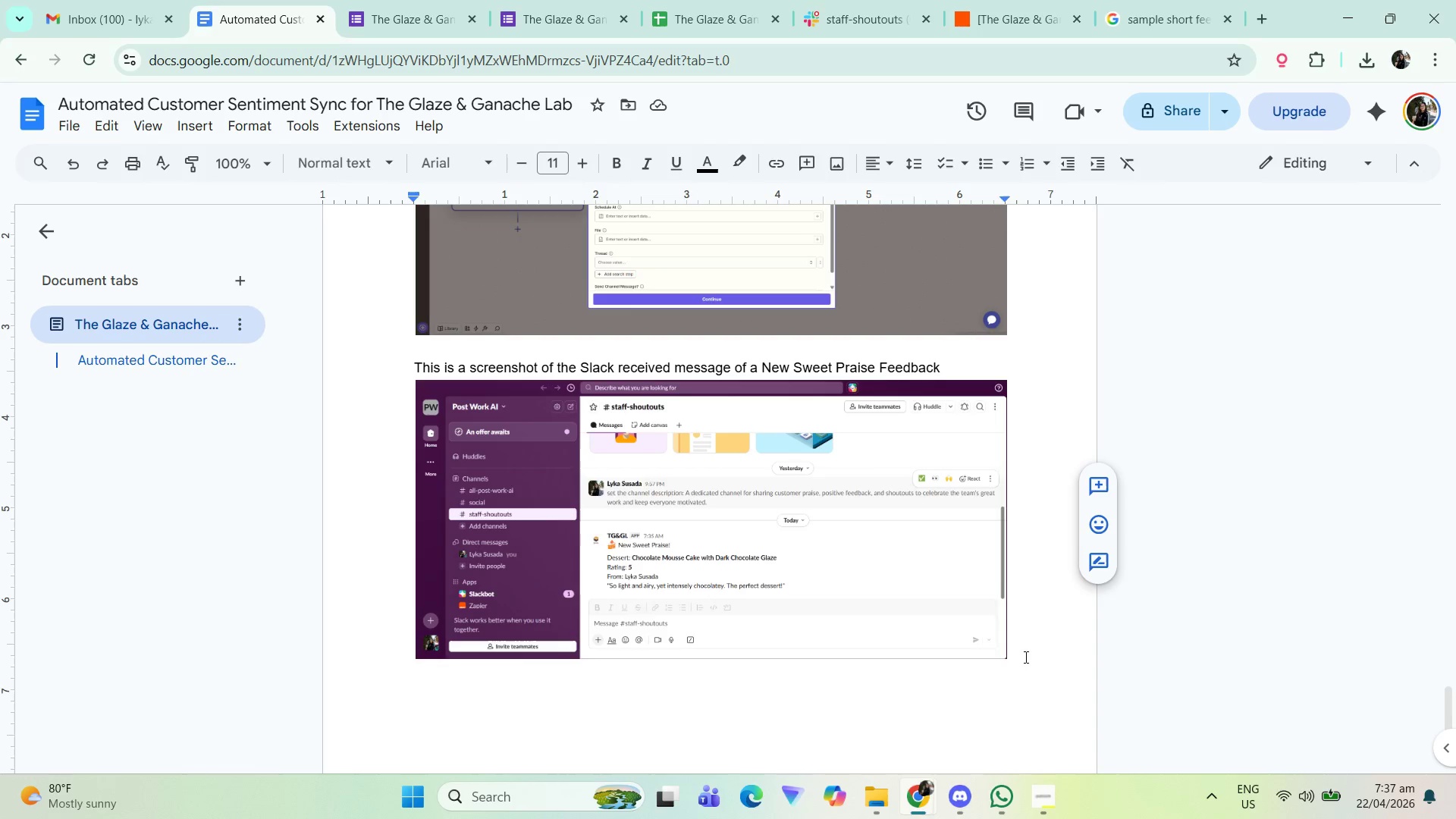 
key(Enter)
 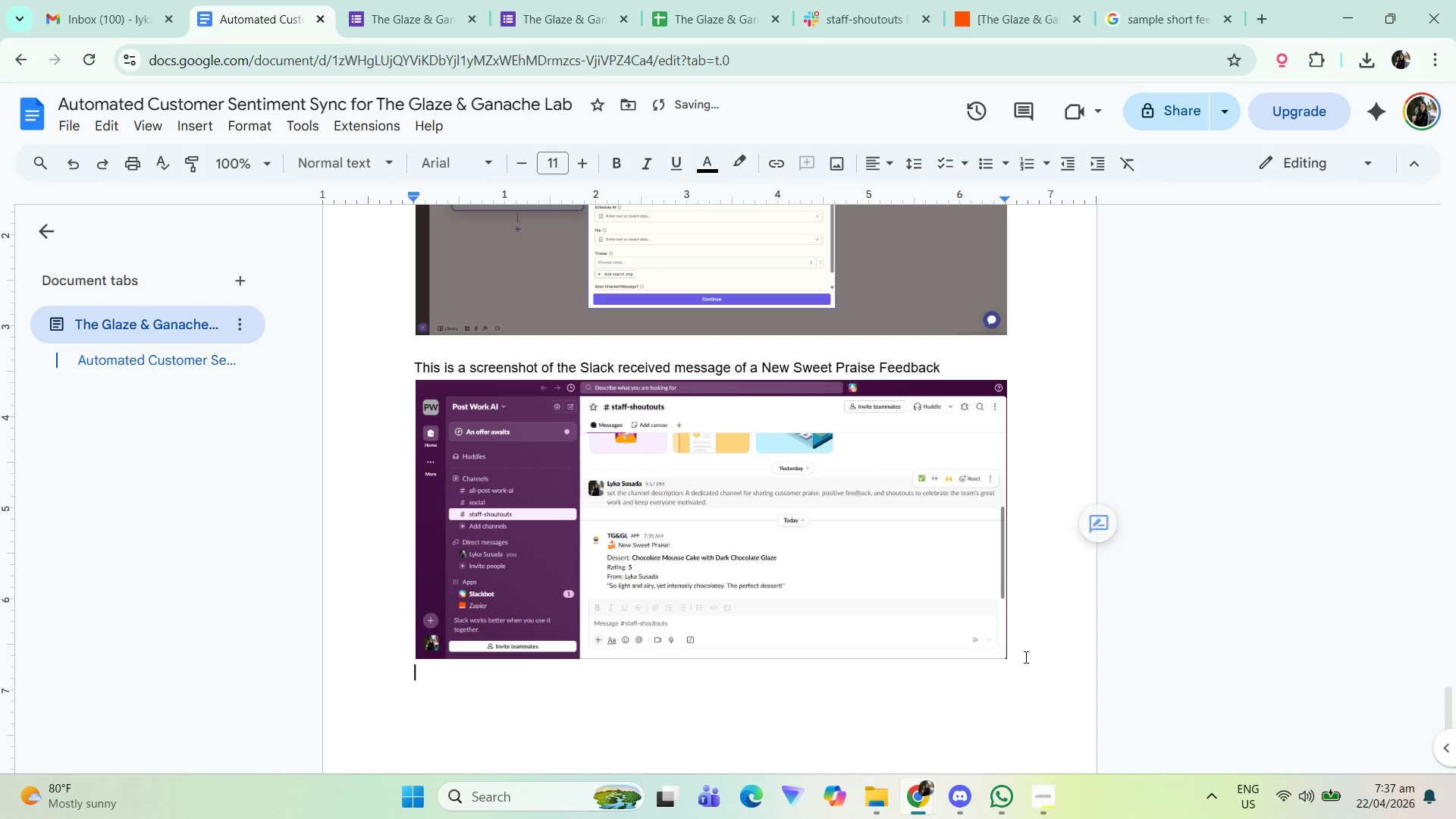 
key(Enter)
 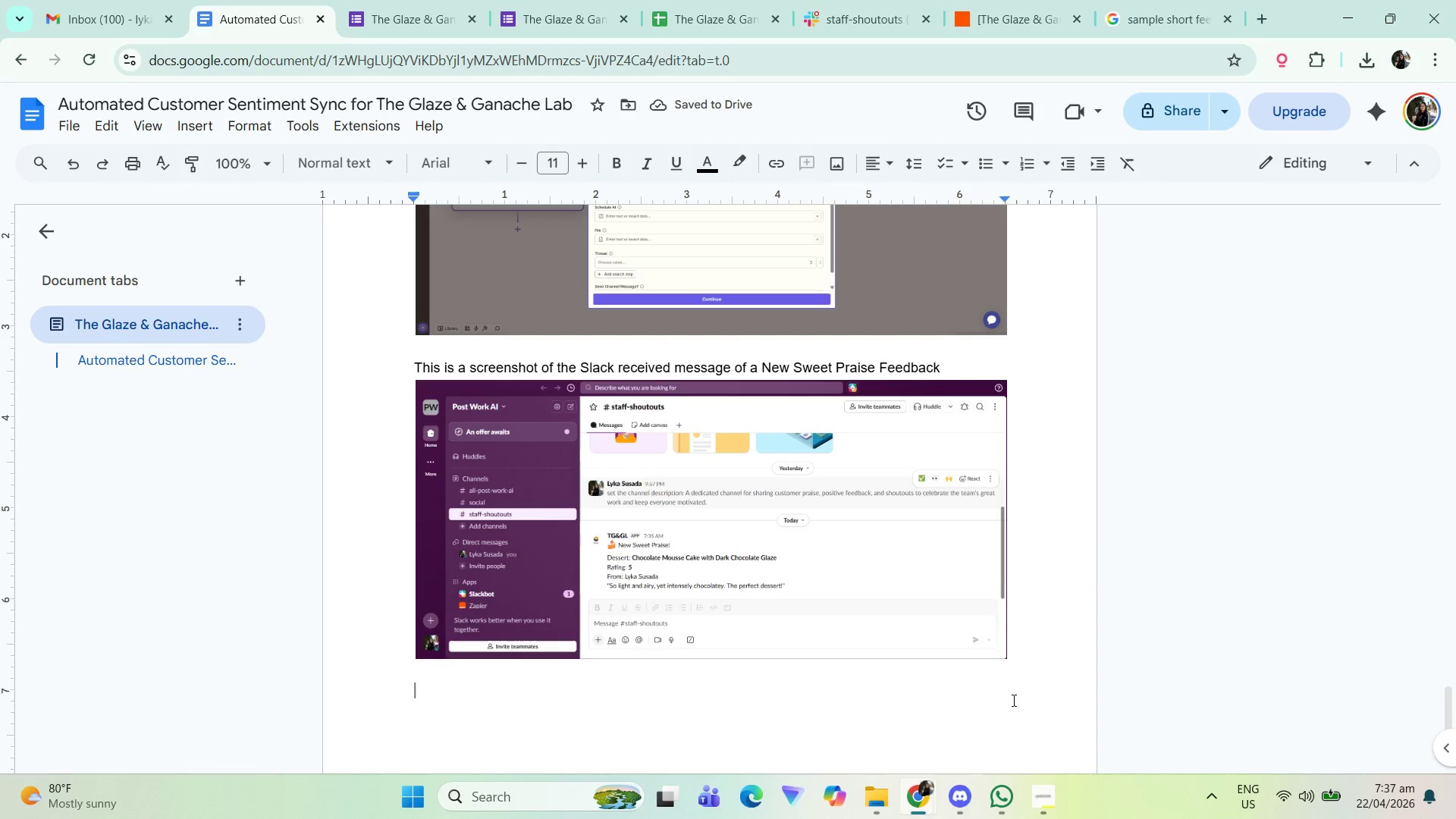 
wait(9.05)
 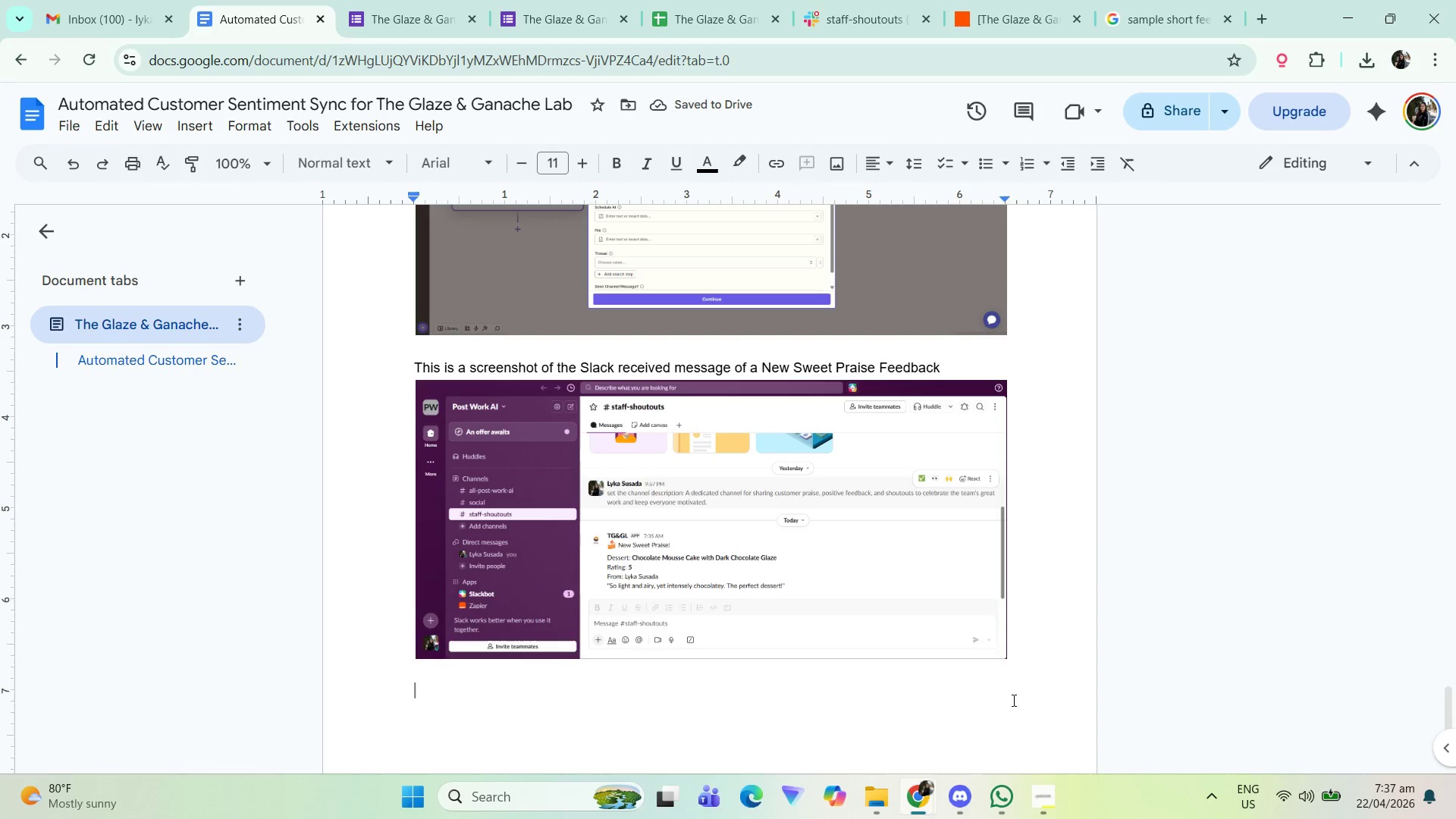 
left_click([893, 0])
 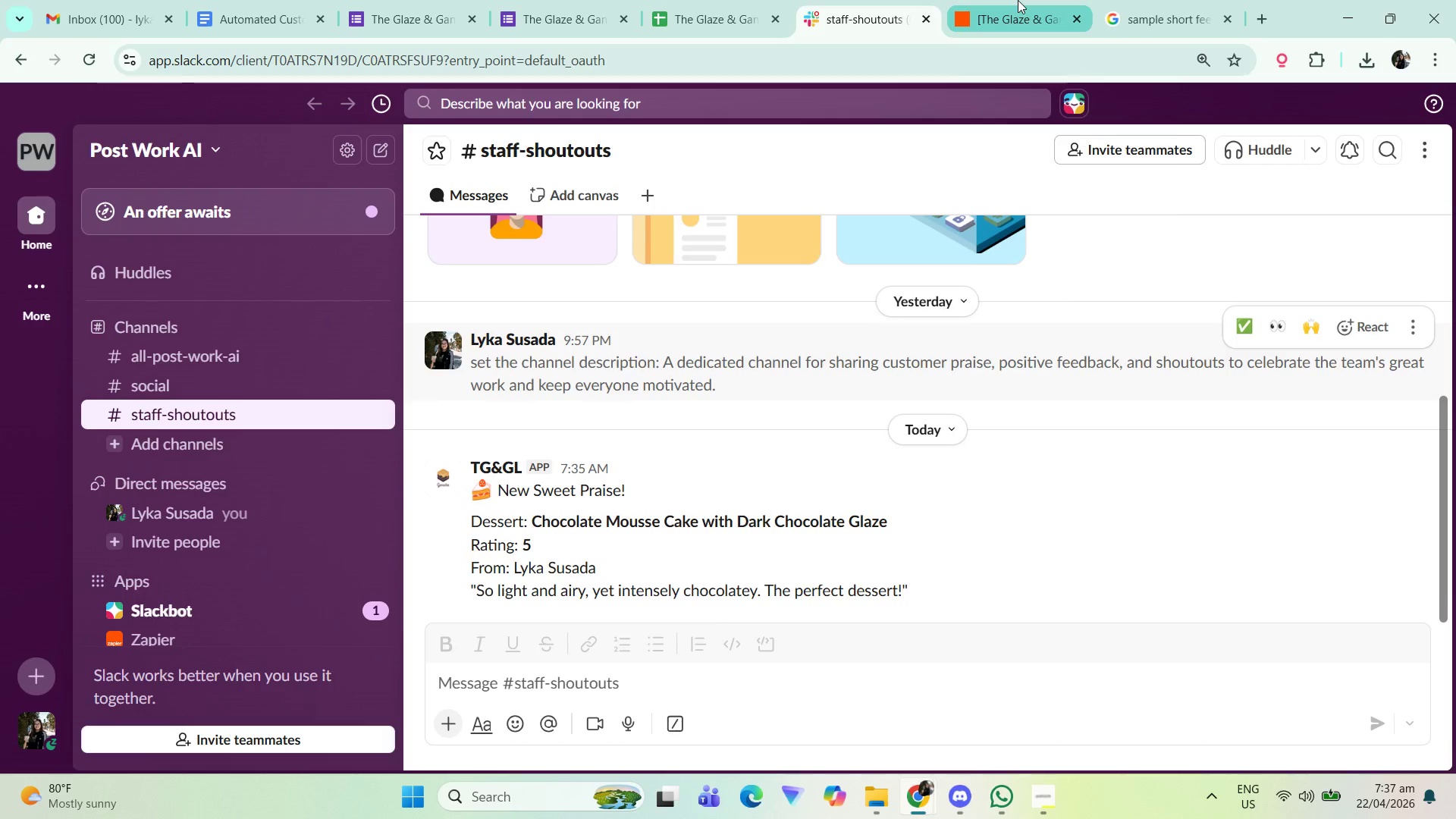 
left_click([1018, 0])
 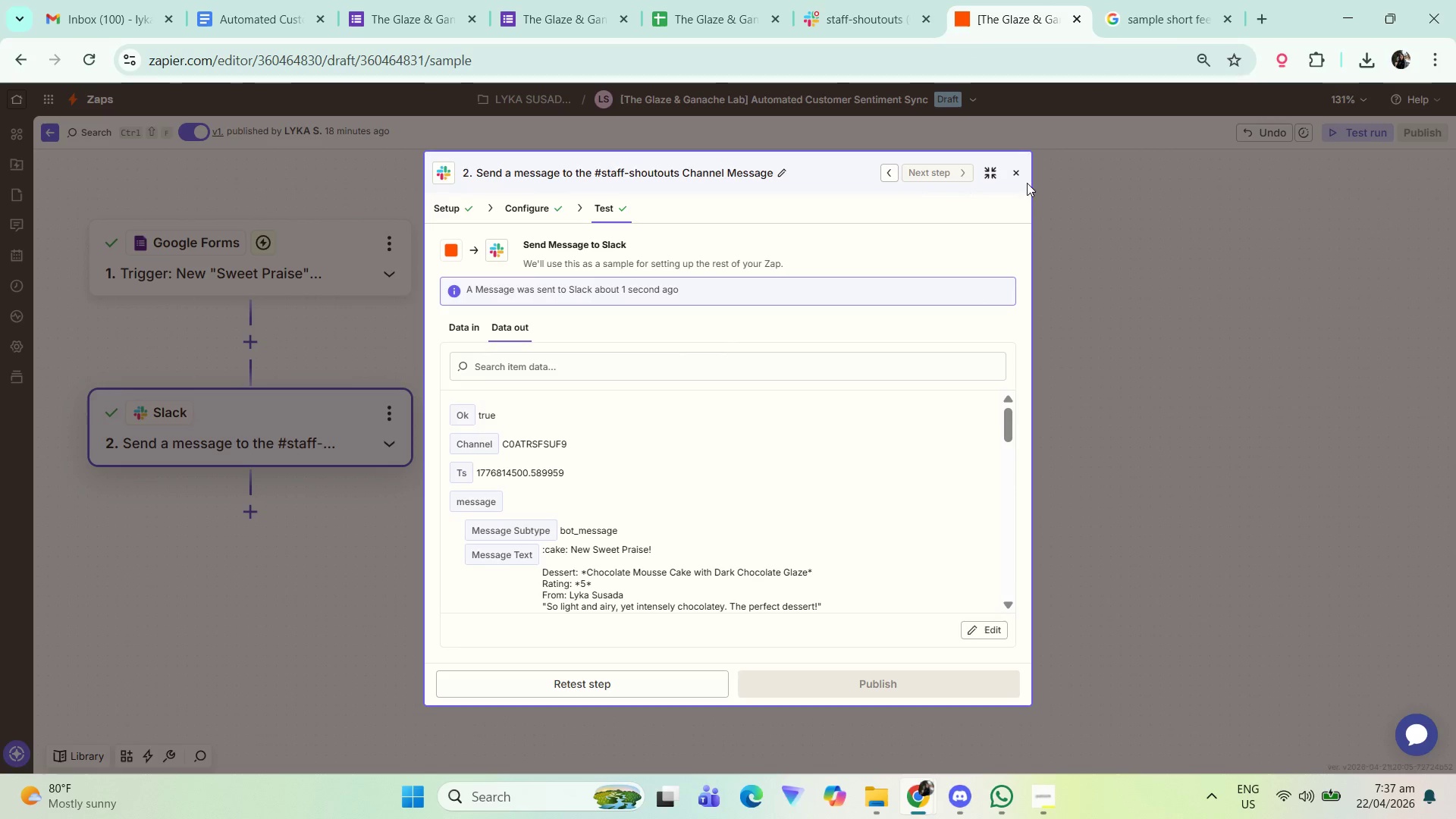 
left_click([1010, 171])
 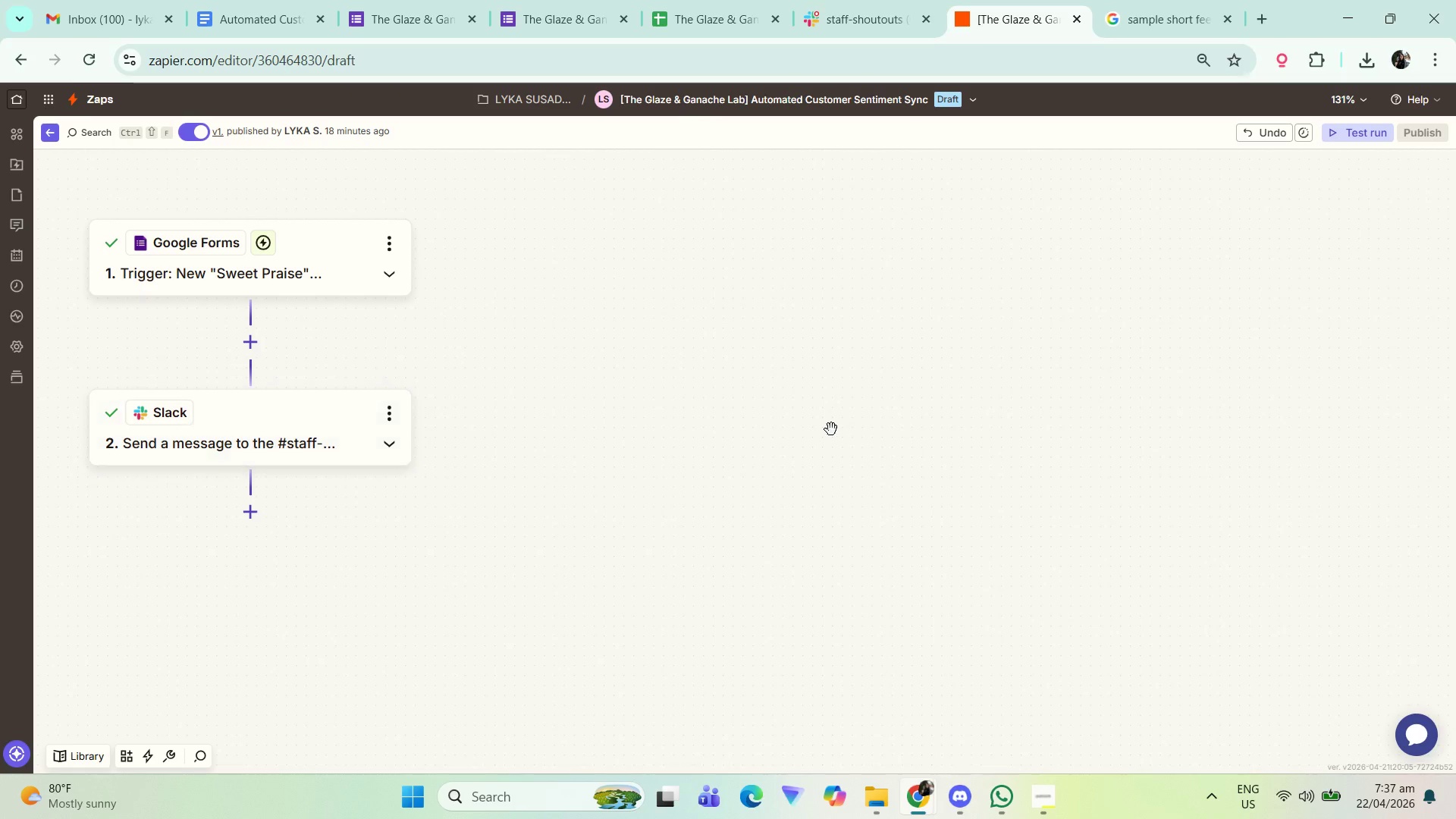 
left_click_drag(start_coordinate=[836, 425], to_coordinate=[1437, 479])
 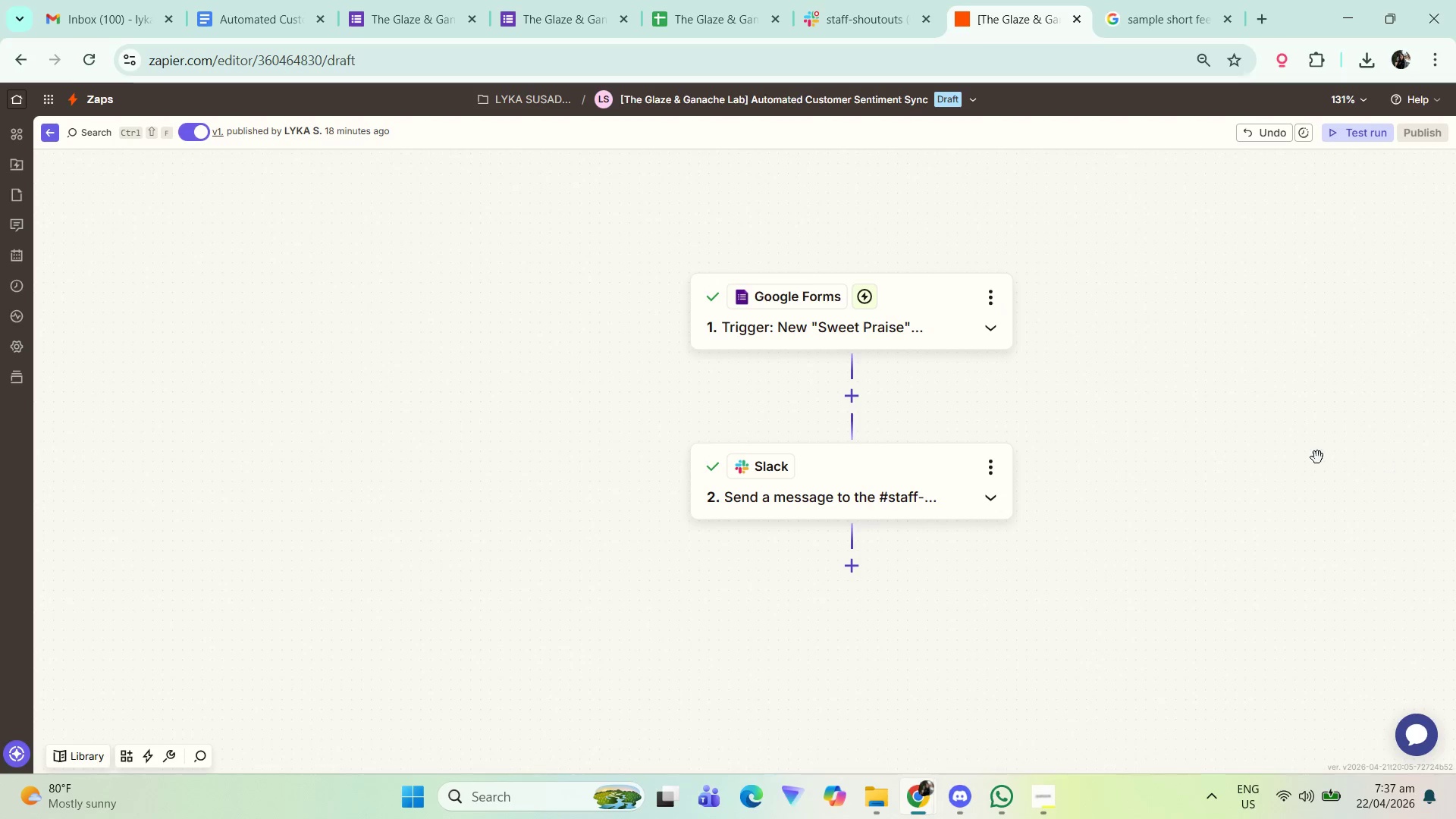 
left_click_drag(start_coordinate=[1284, 447], to_coordinate=[1062, 493])
 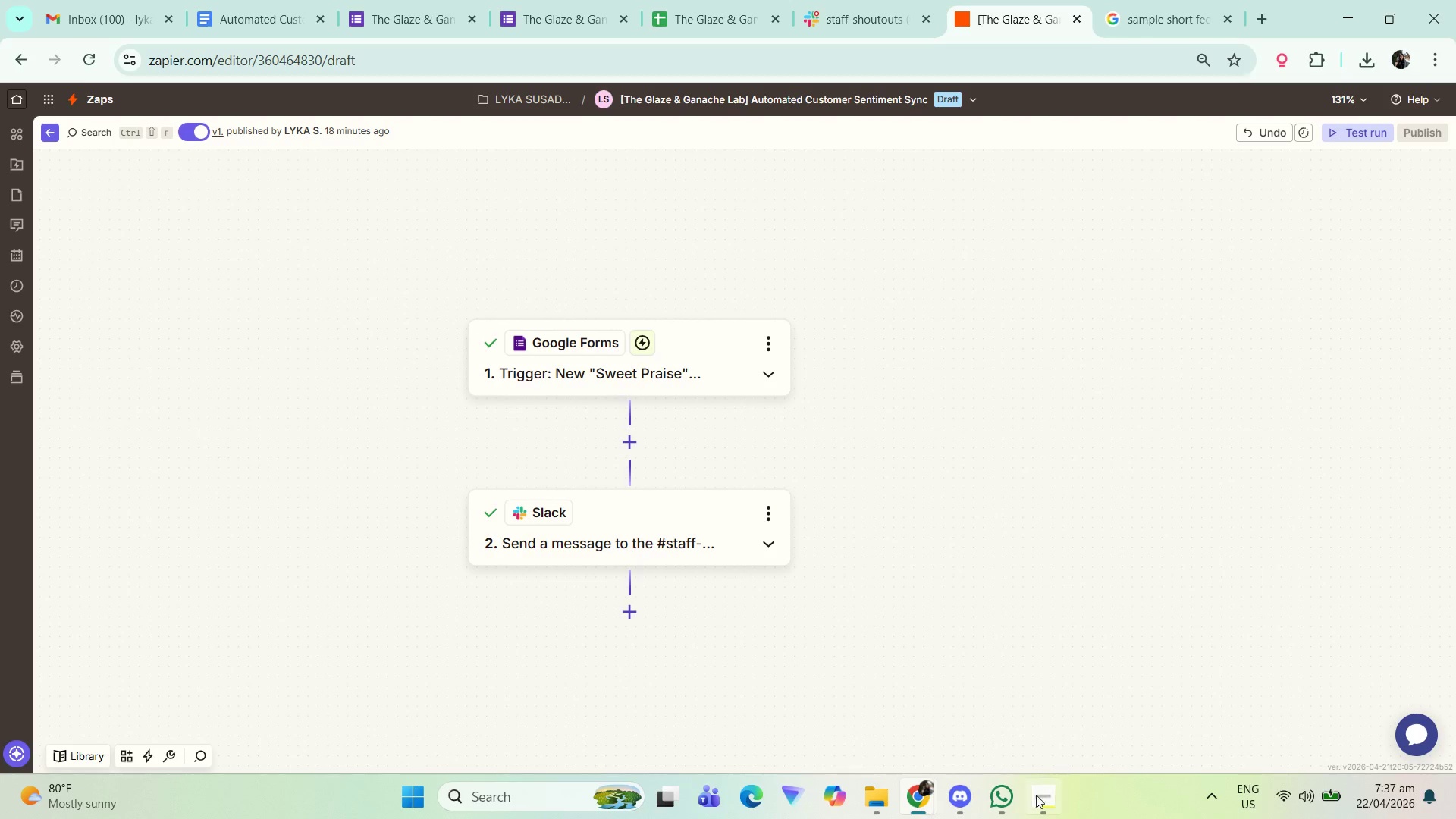 
left_click([1015, 818])